 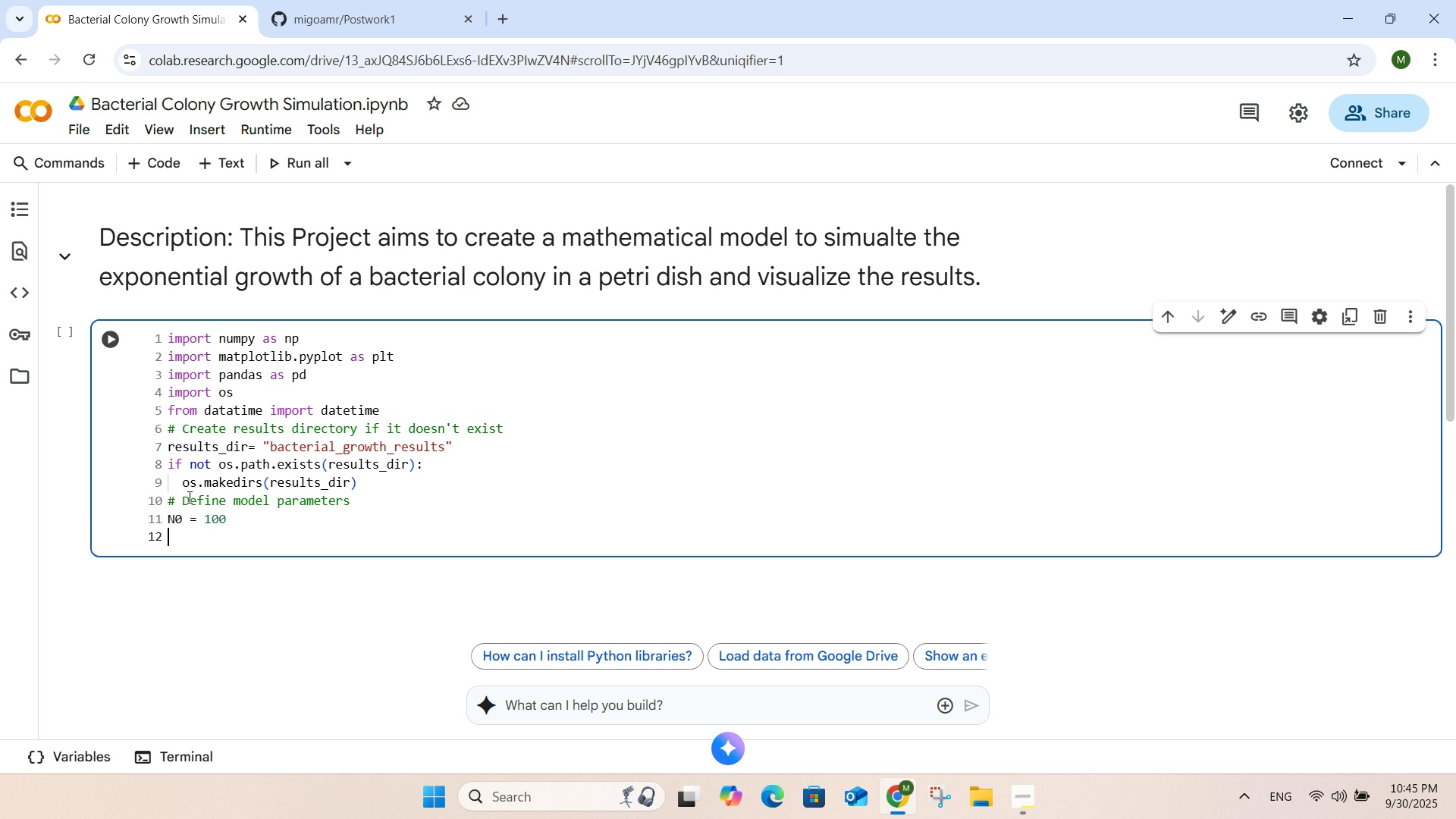 
key(Enter)
 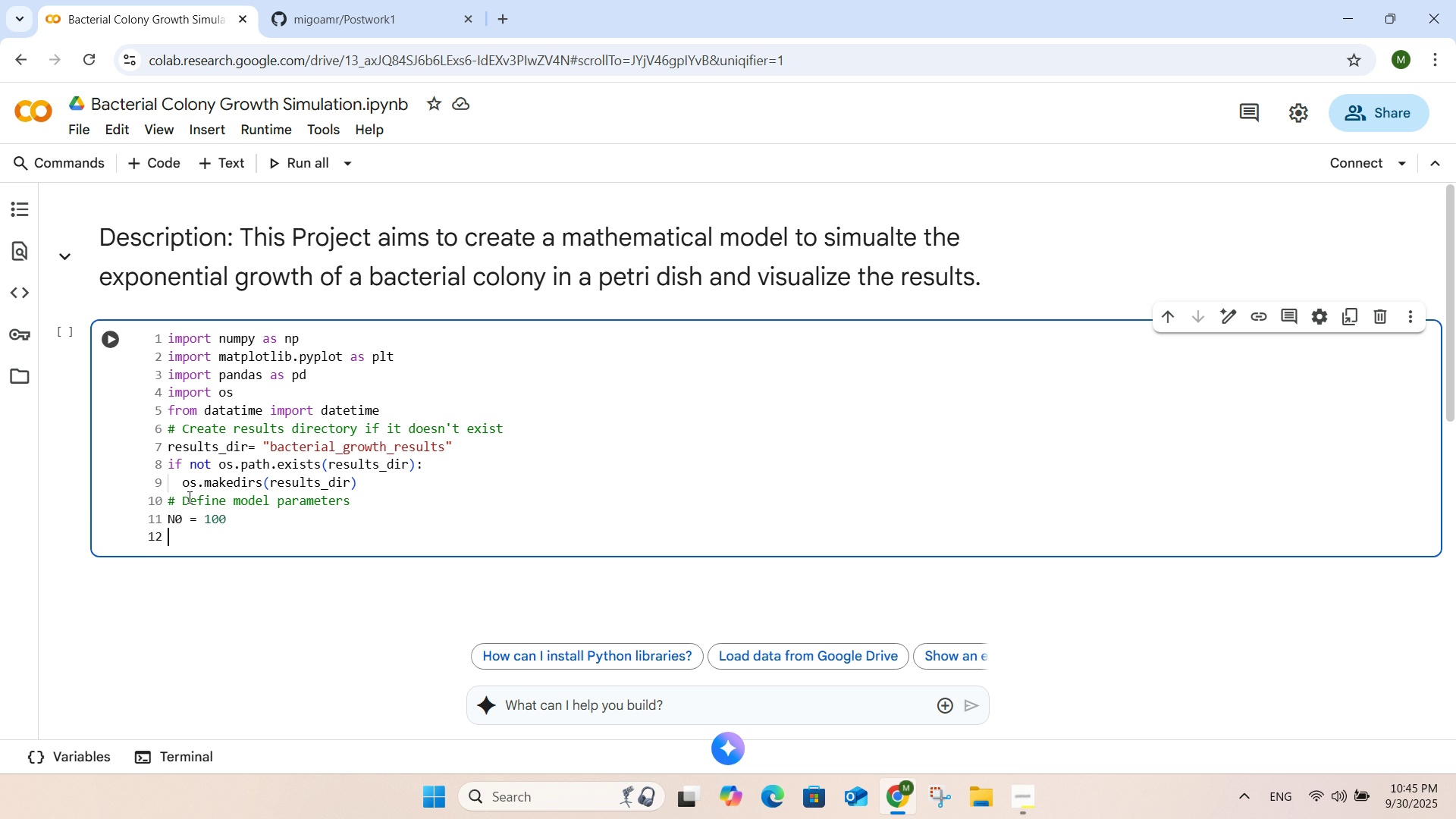 
key(R)
 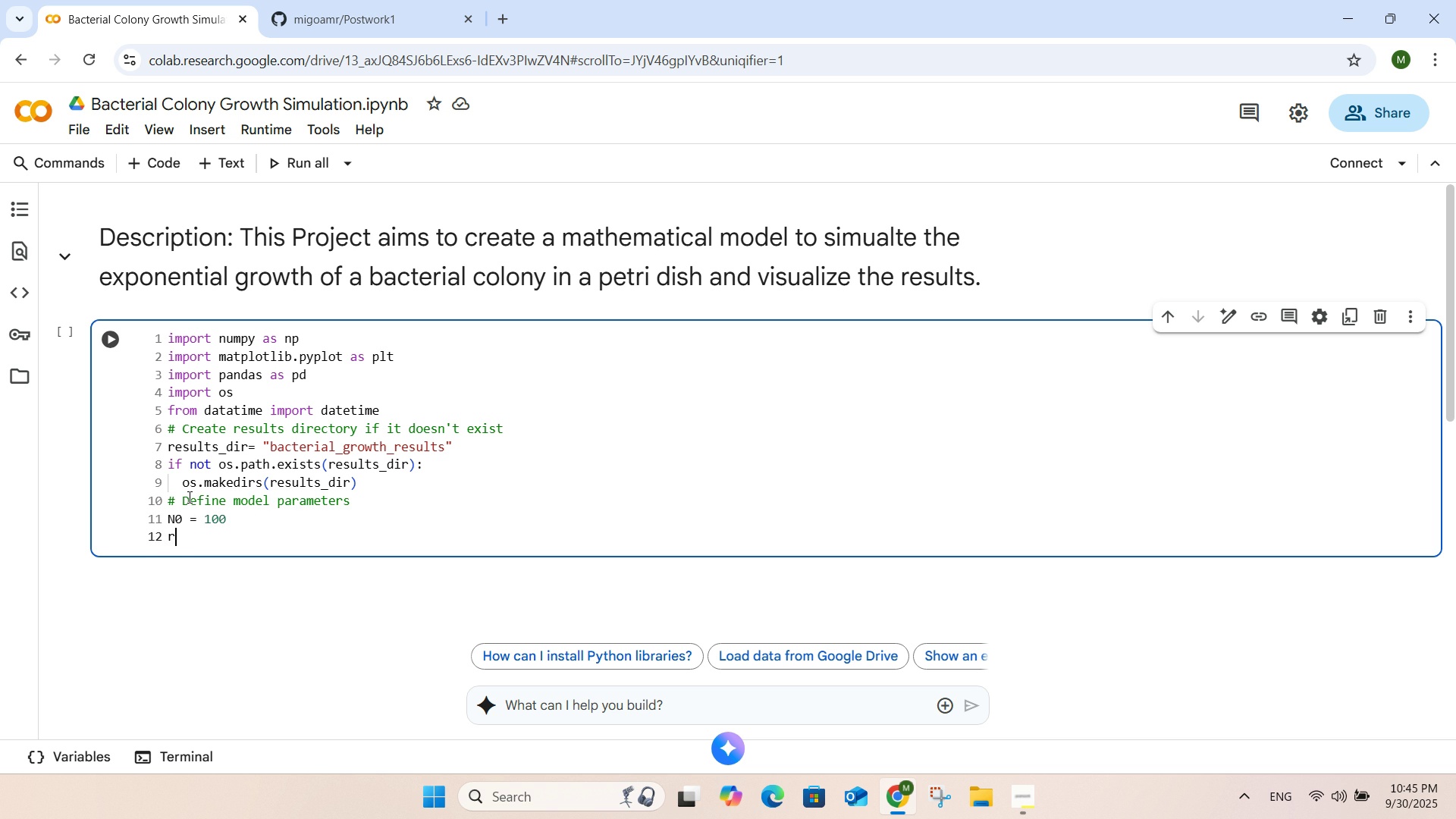 
key(Space)
 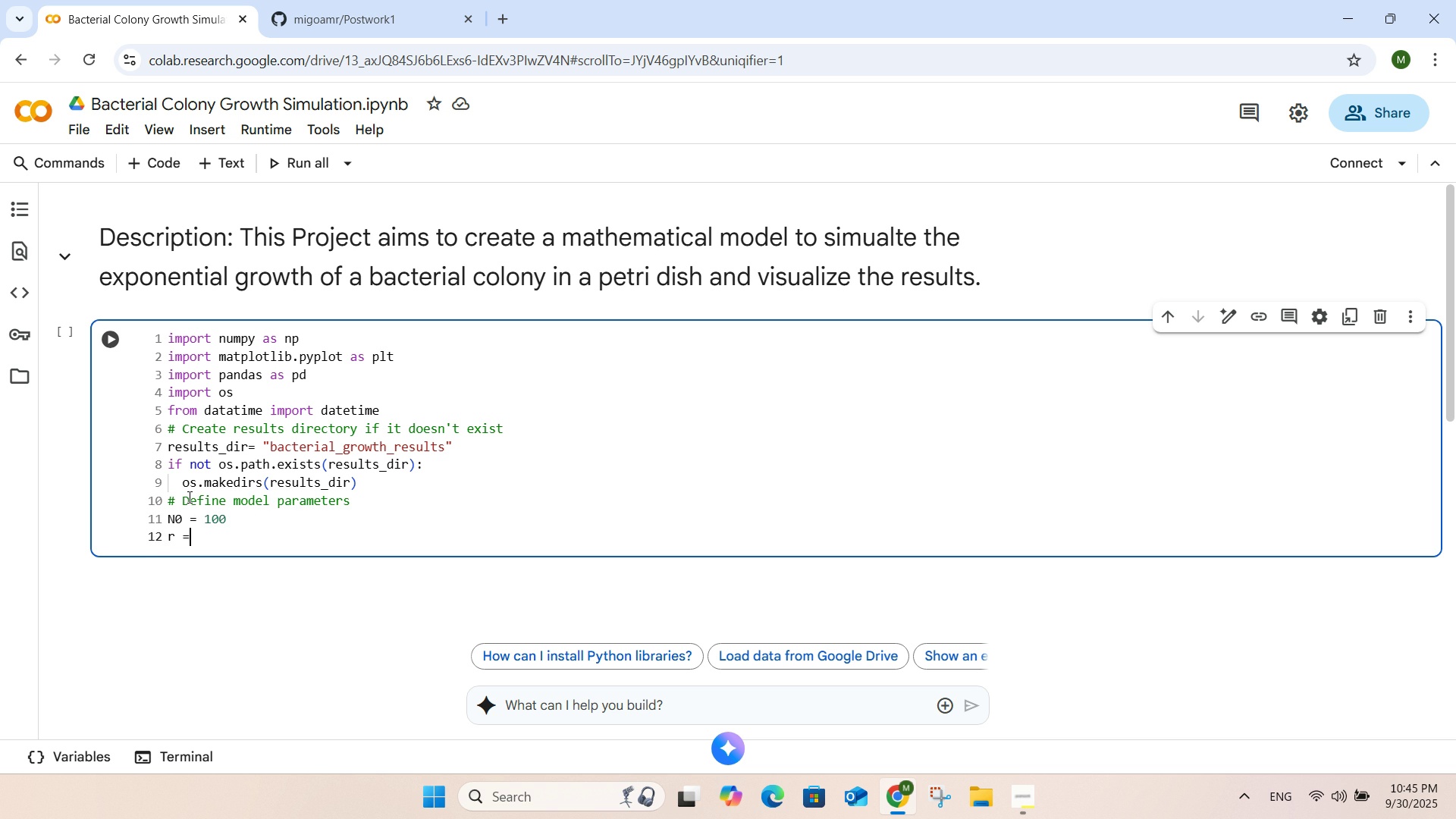 
key(Equal)
 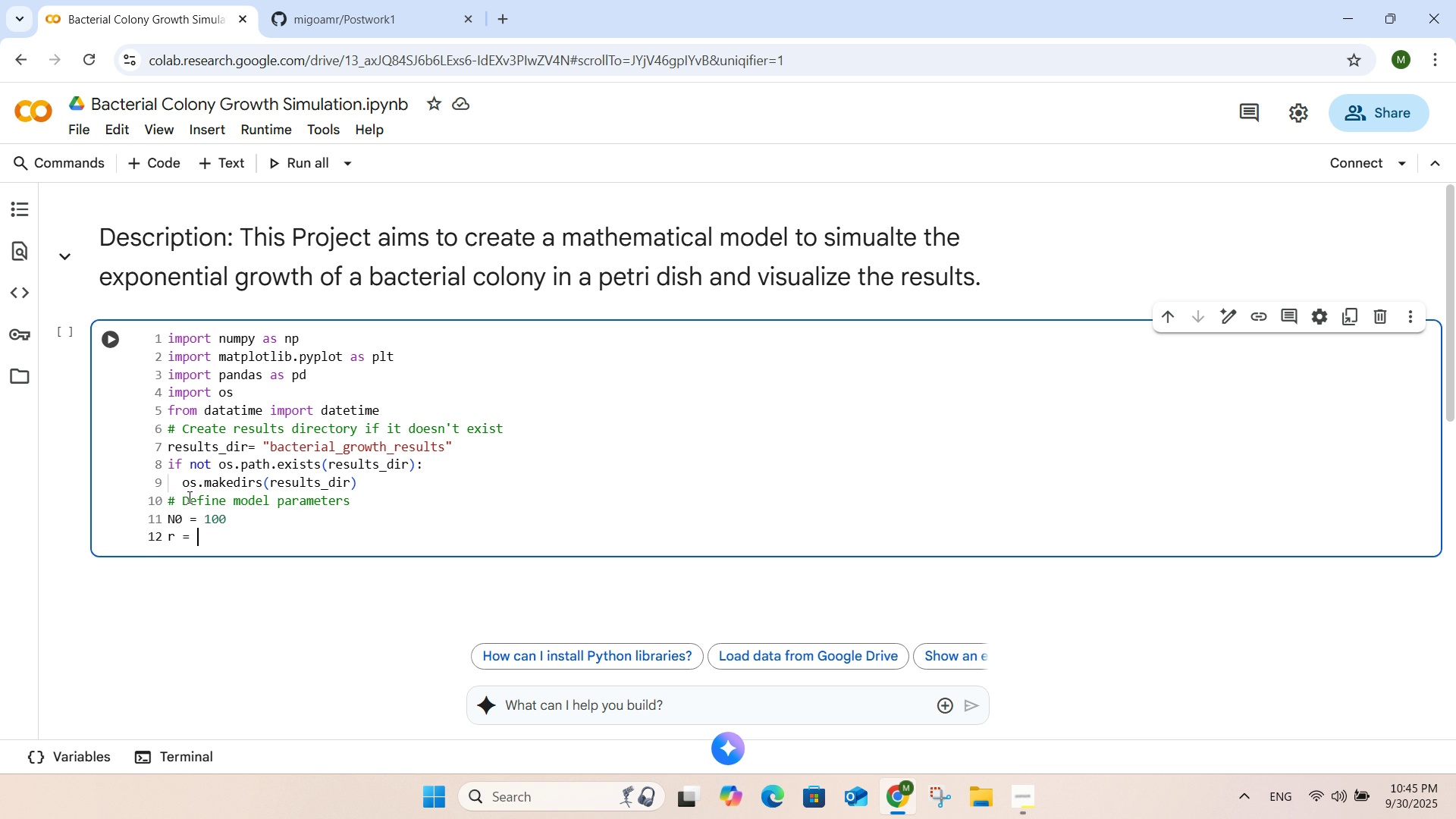 
key(Space)
 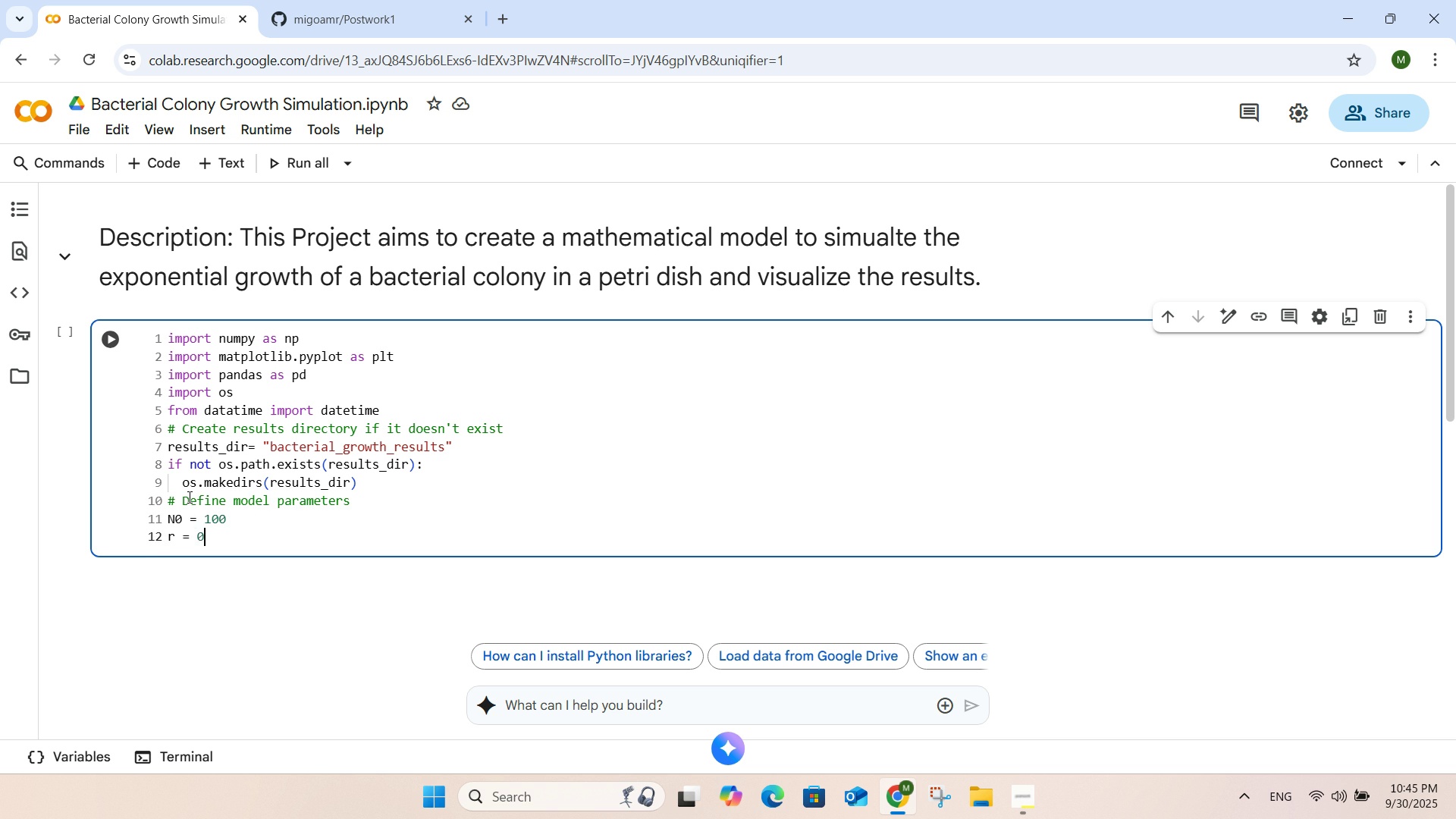 
key(0)
 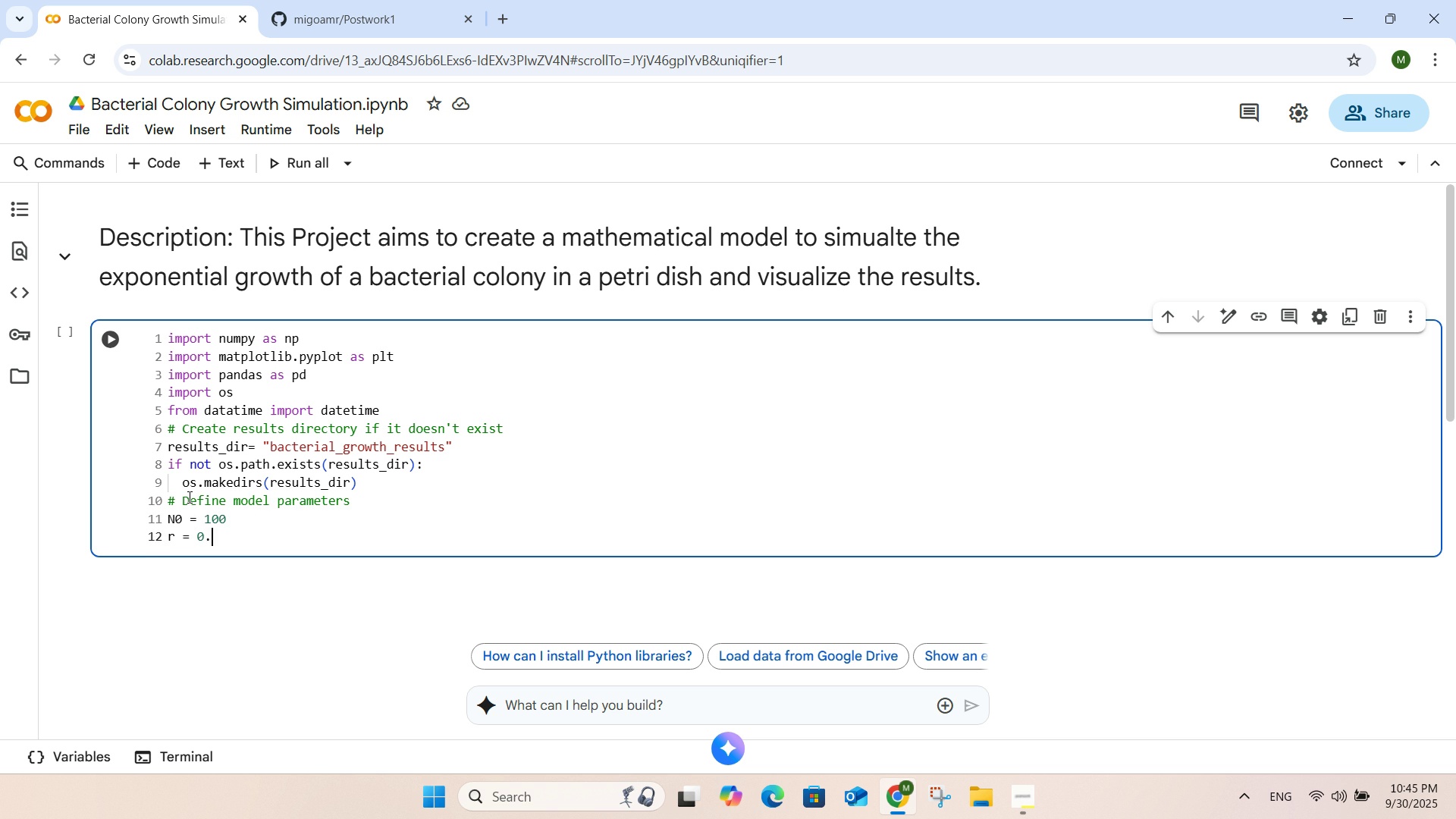 
key(Period)
 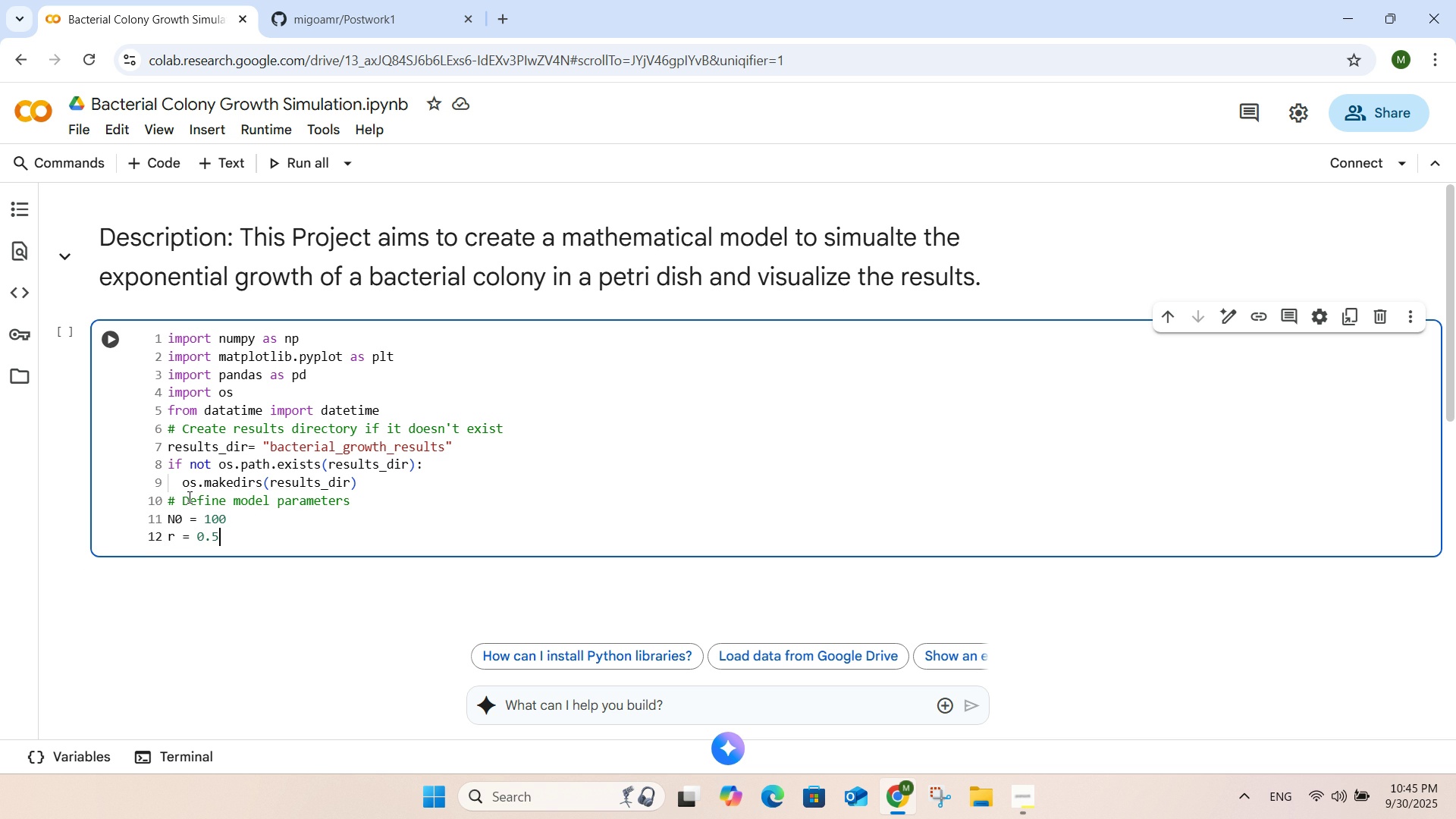 
key(5)
 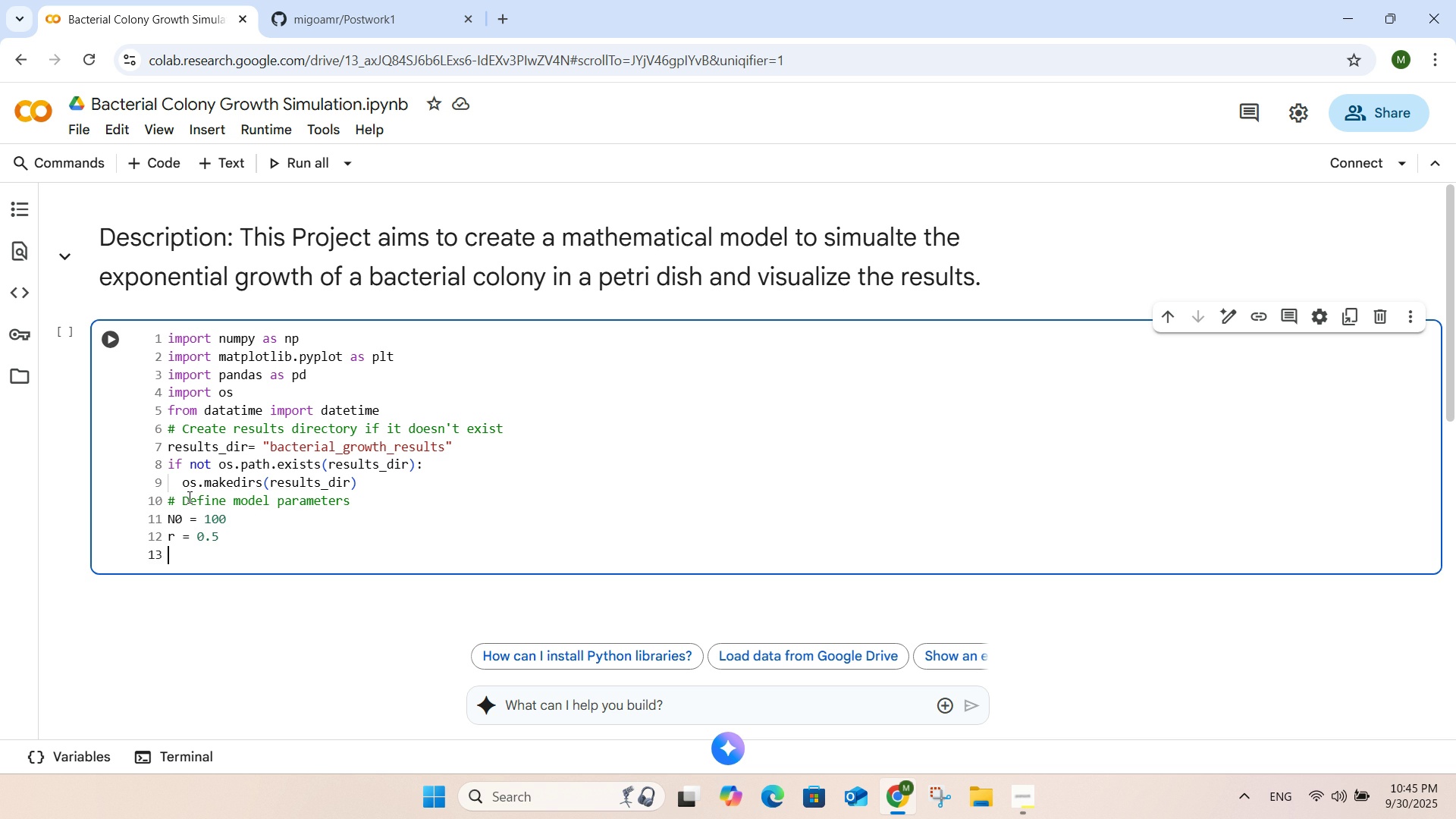 
key(Enter)
 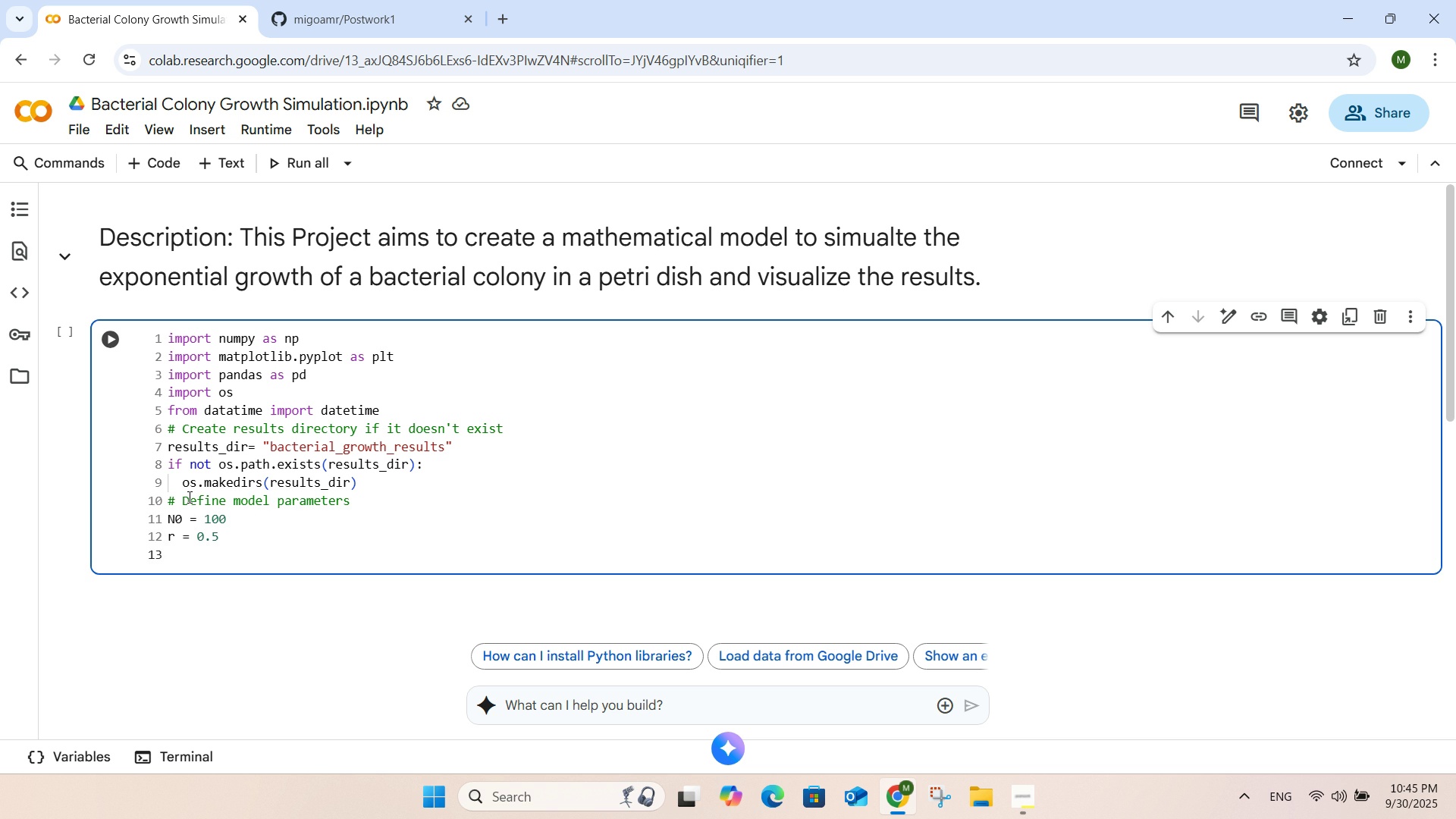 
type(t_max= 10)
 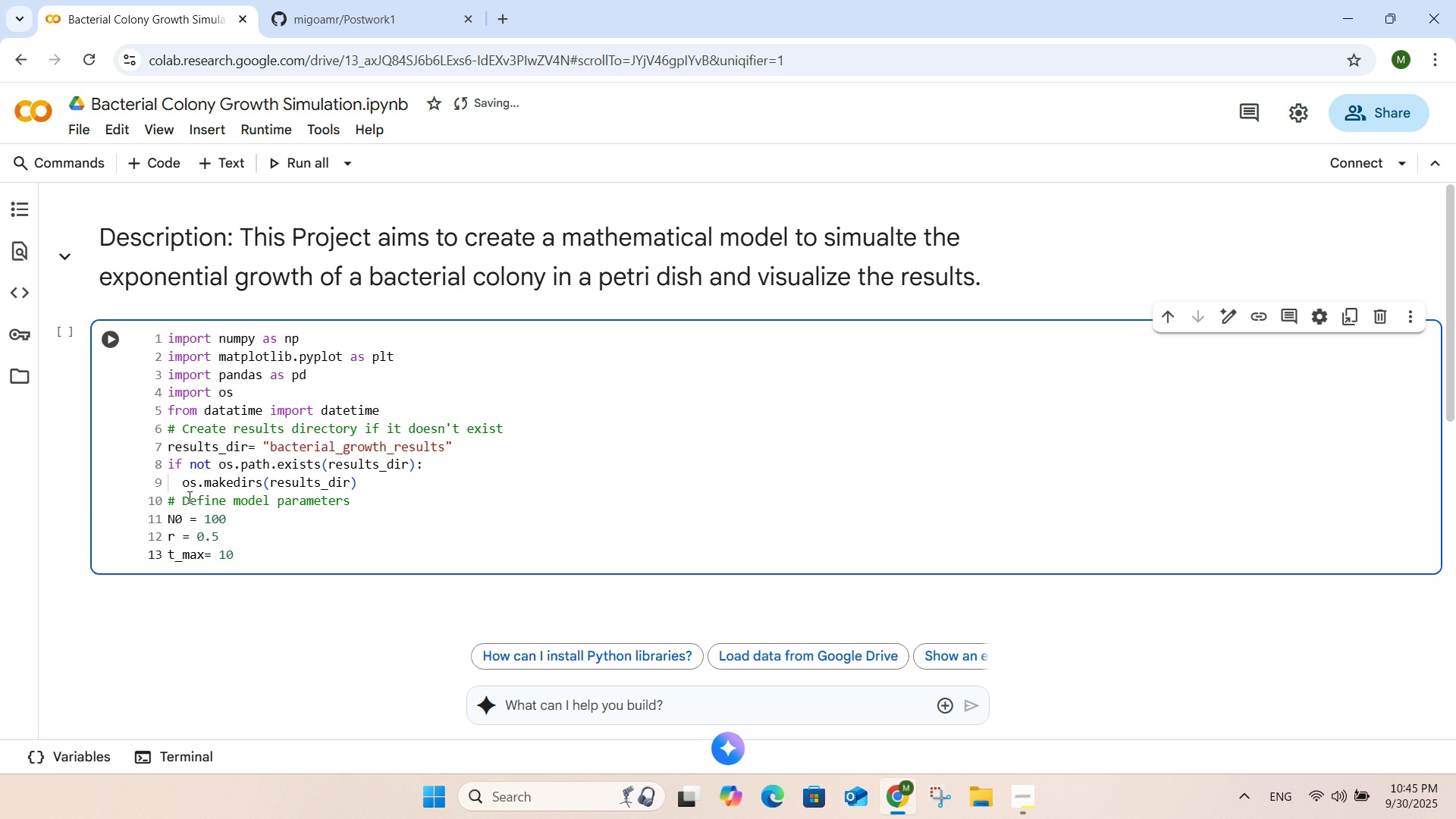 
key(Enter)
 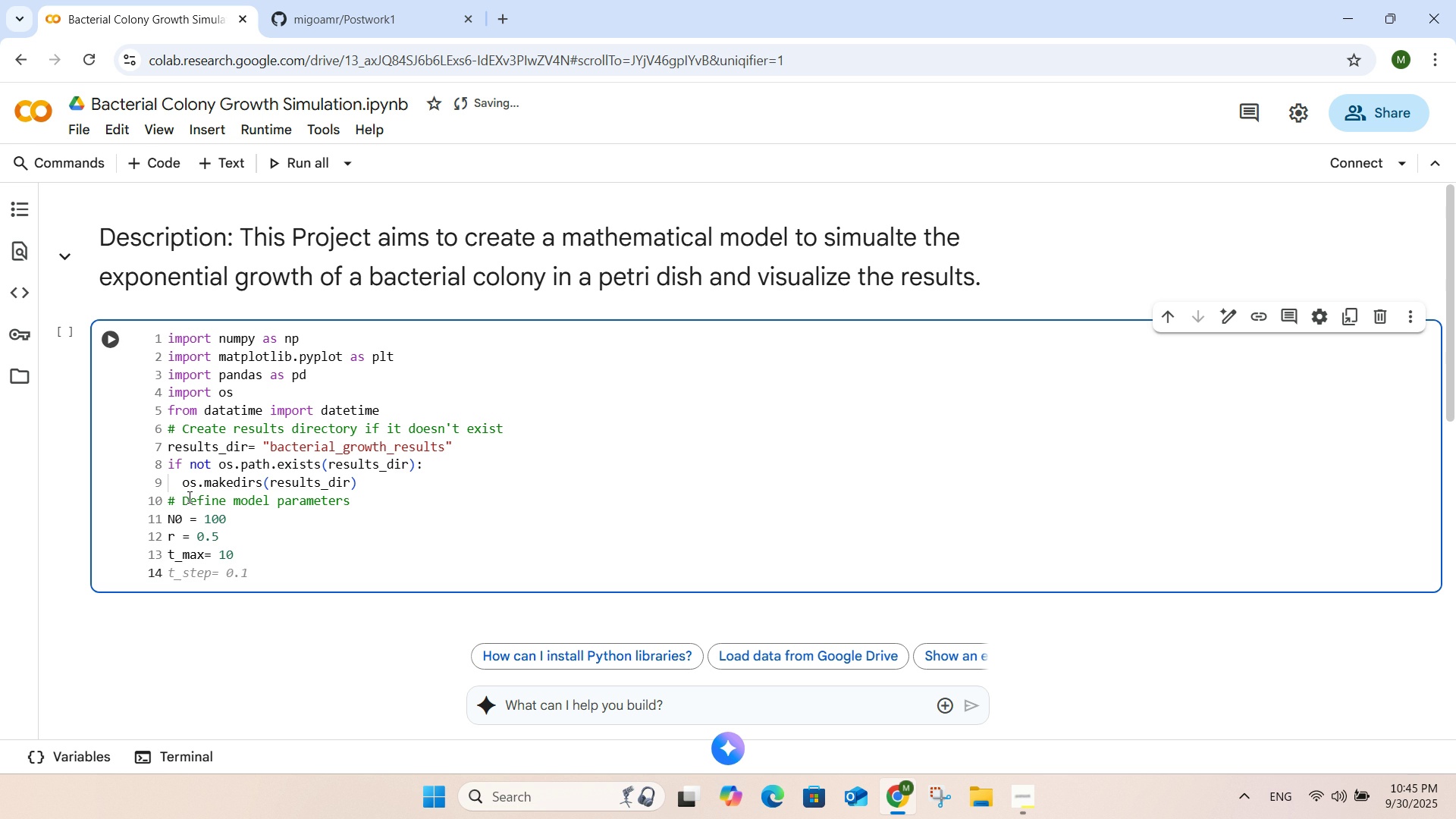 
type(dt = 0.1)
 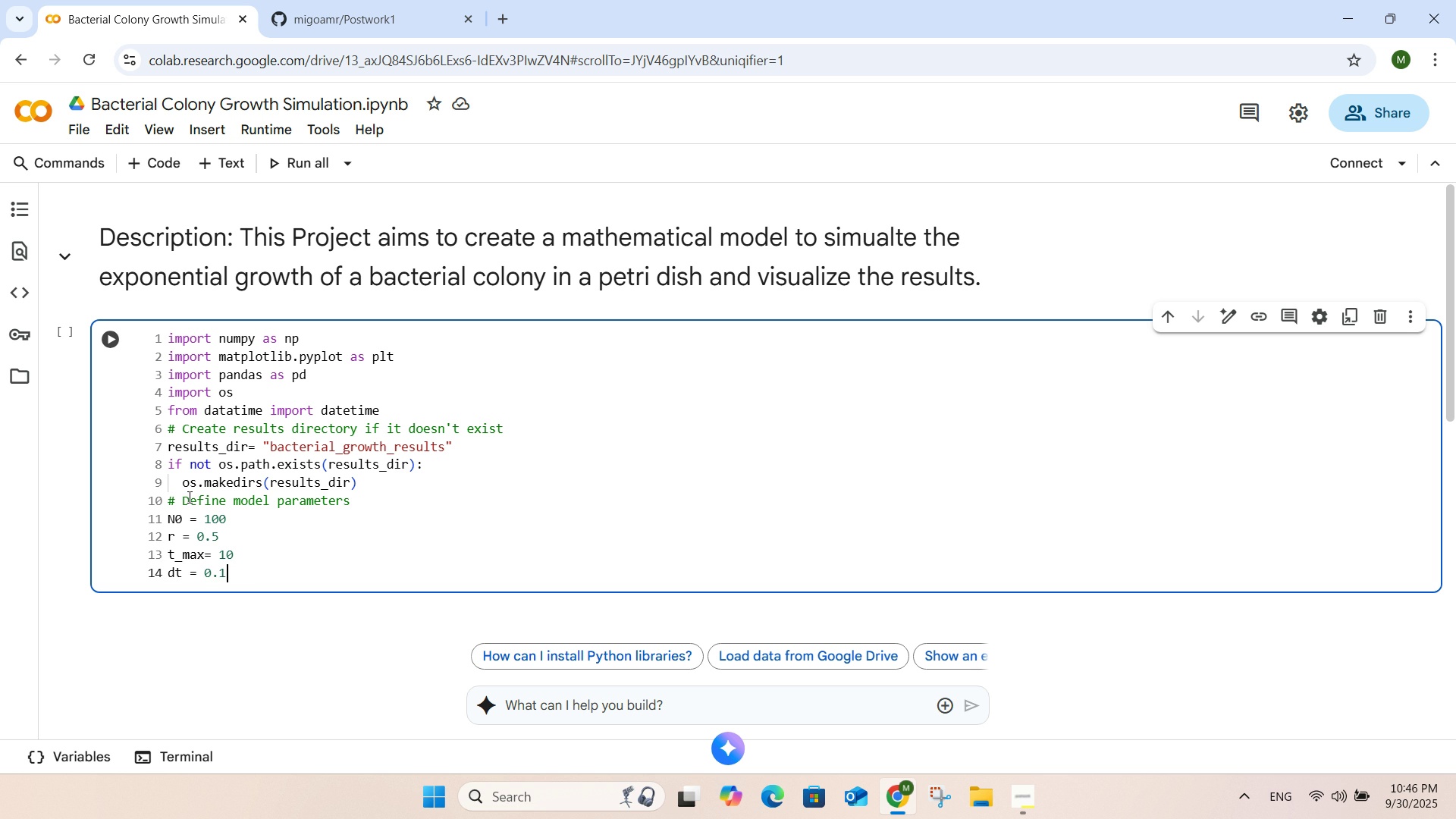 
key(Enter)
 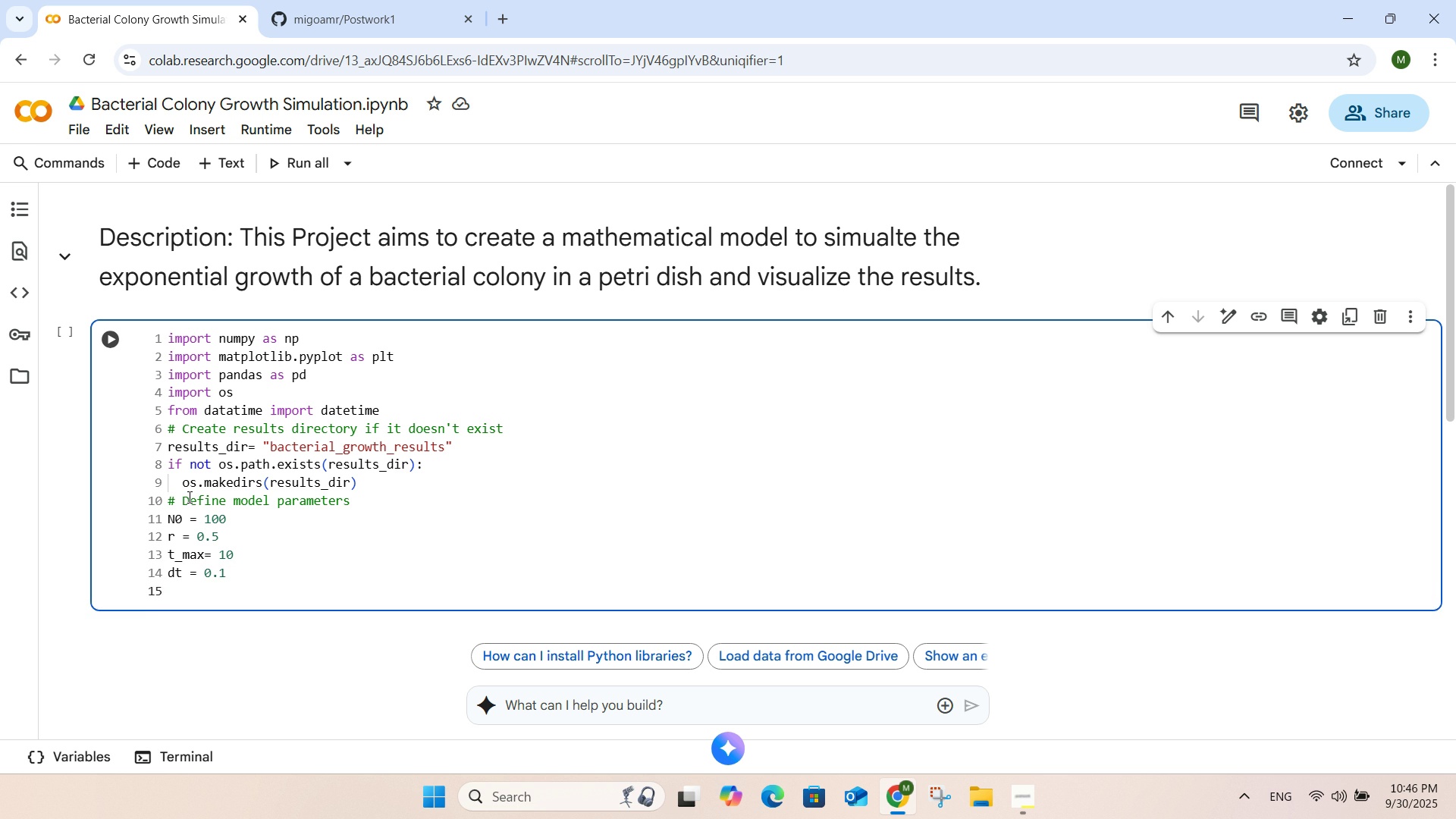 
key(Enter)